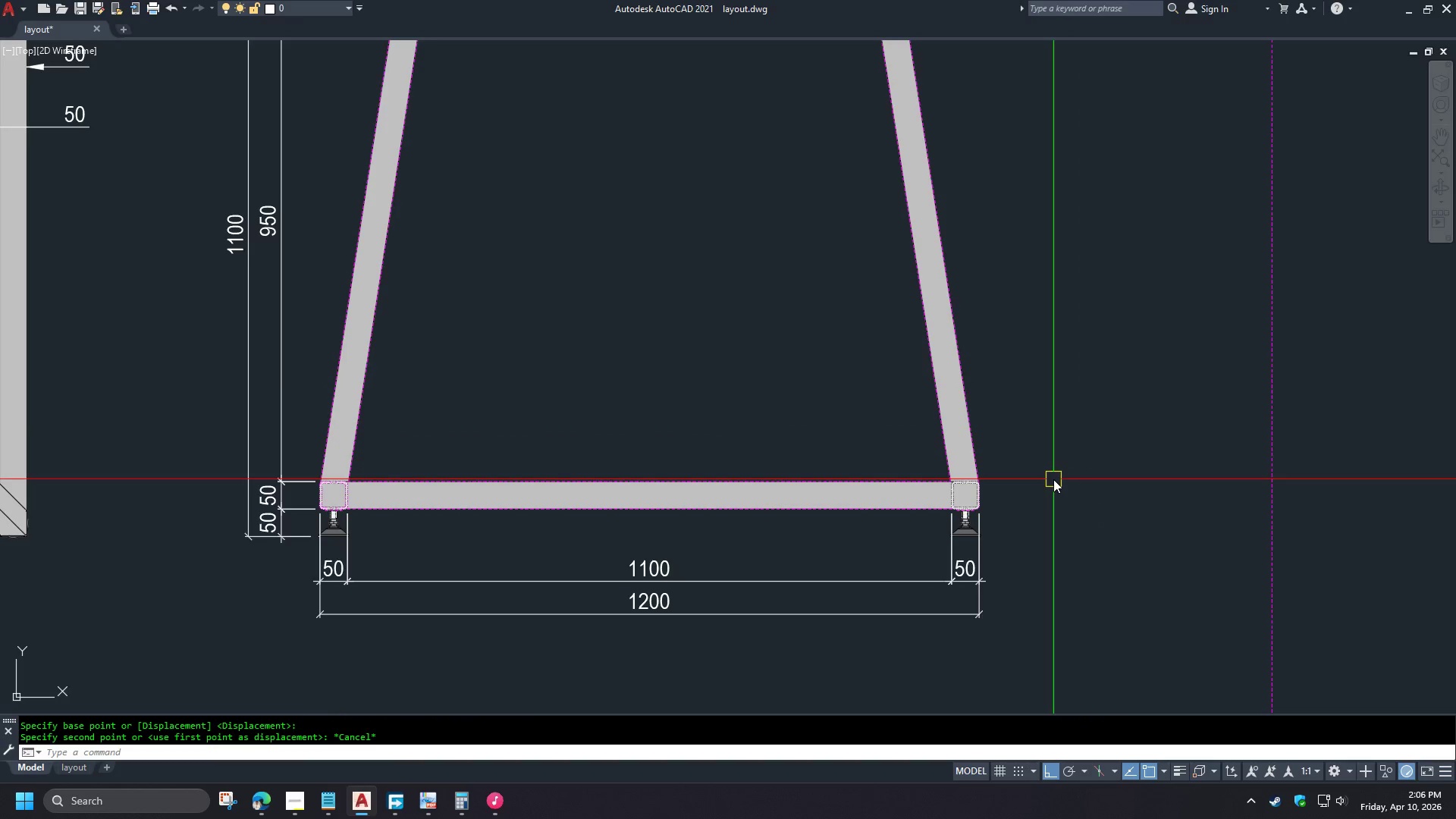 
type(re )
 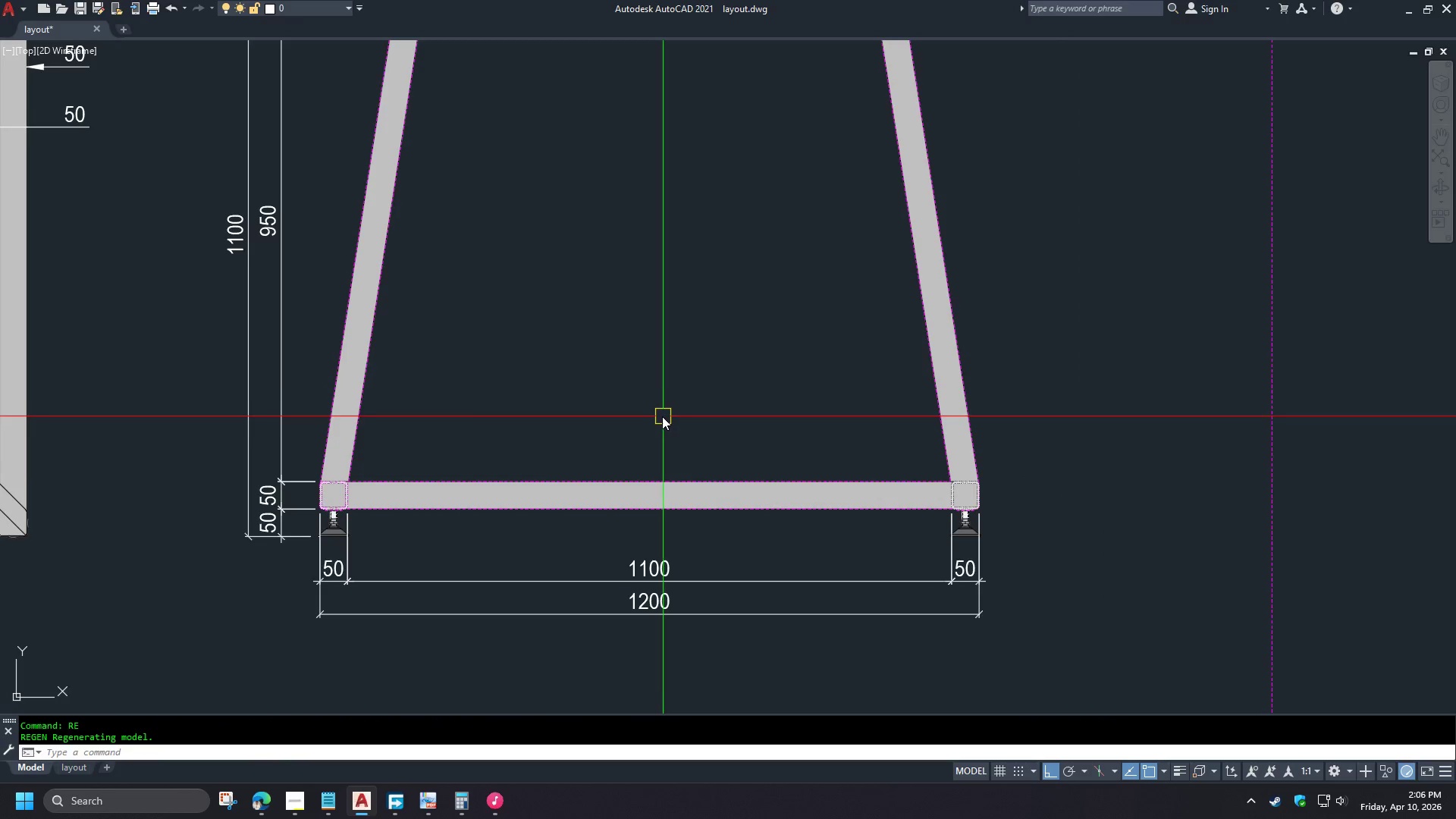 
scroll: coordinate [661, 417], scroll_direction: down, amount: 2.0
 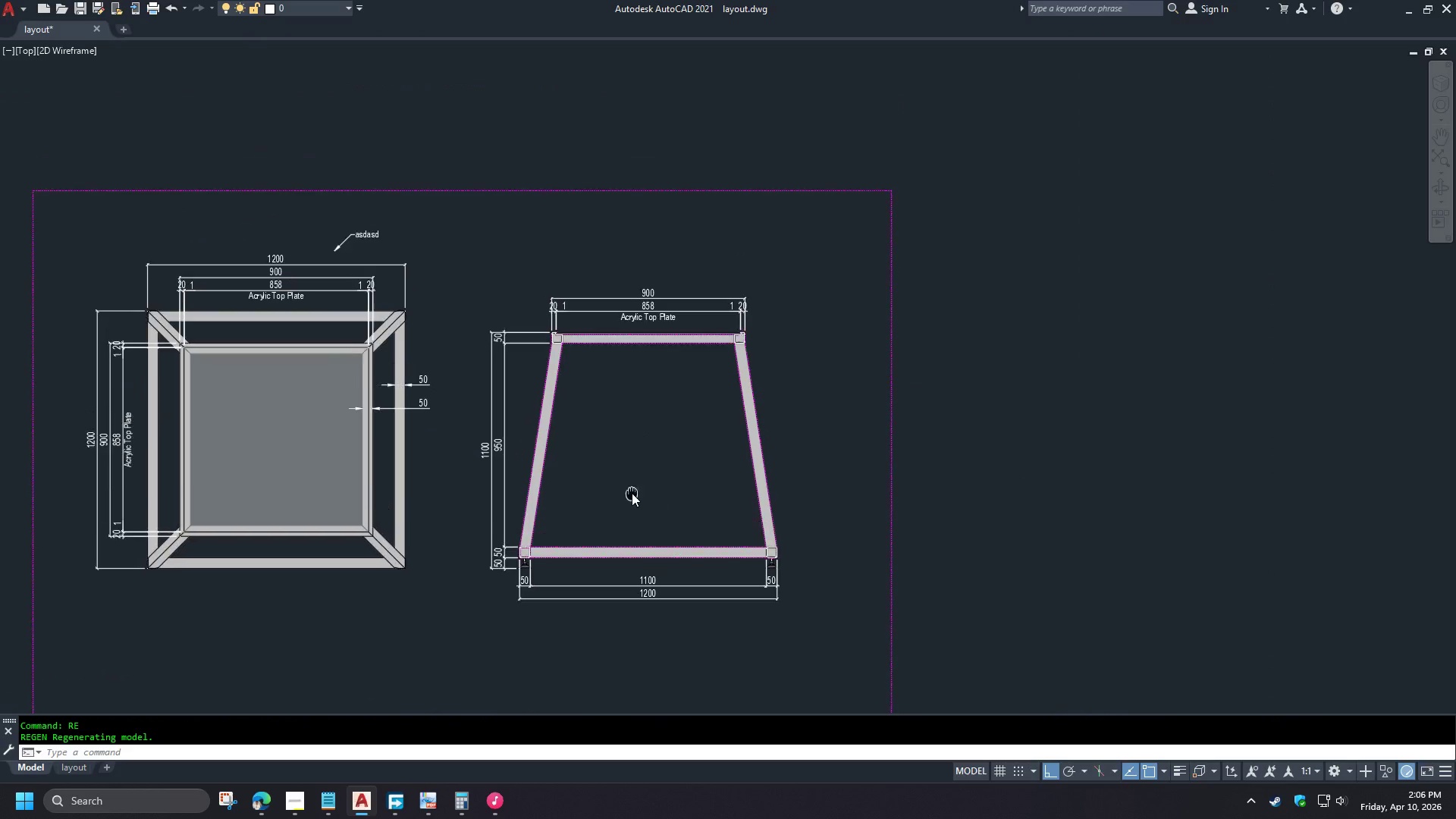 
scroll: coordinate [535, 287], scroll_direction: up, amount: 7.0
 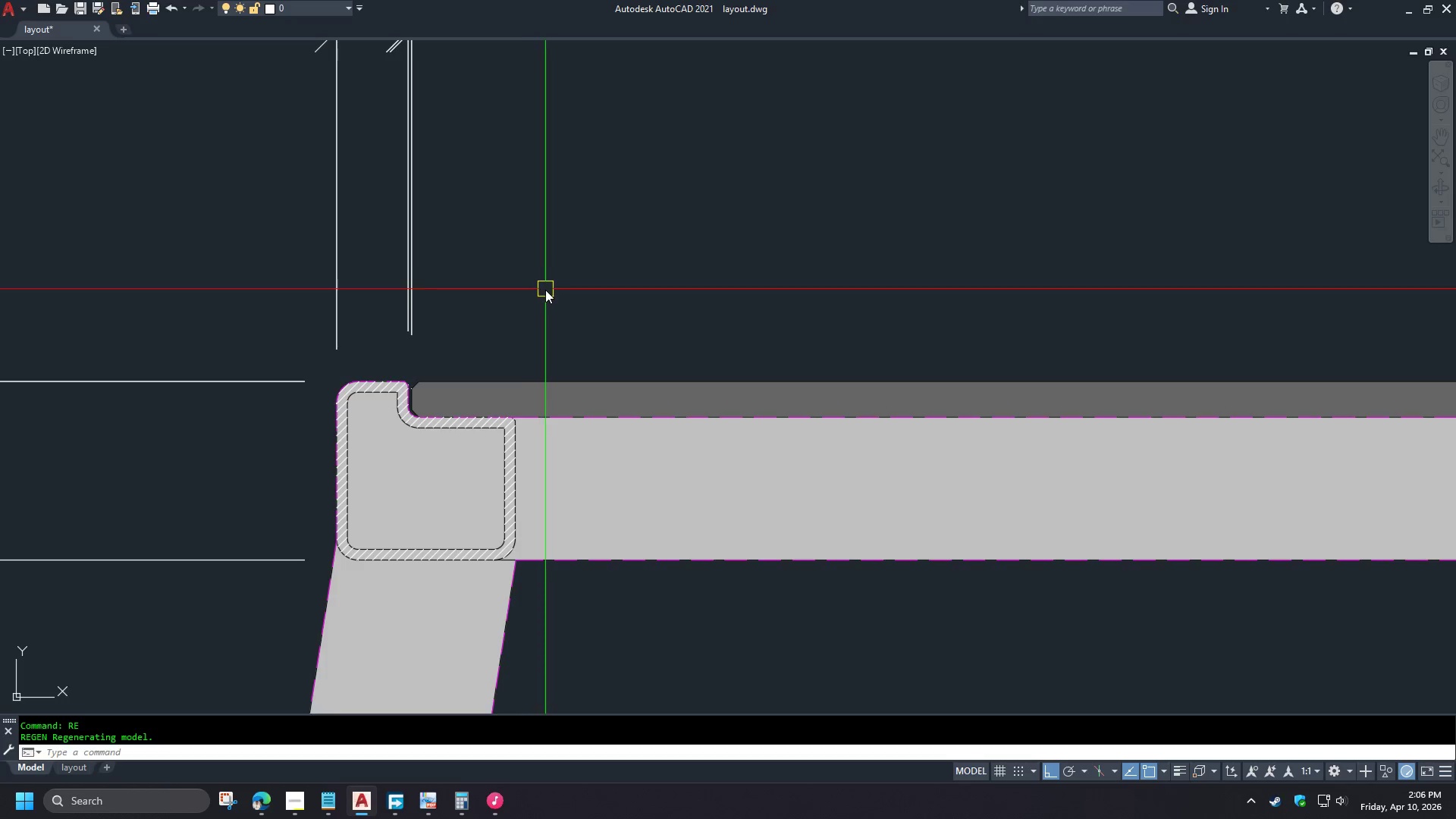 
scroll: coordinate [521, 397], scroll_direction: down, amount: 3.0
 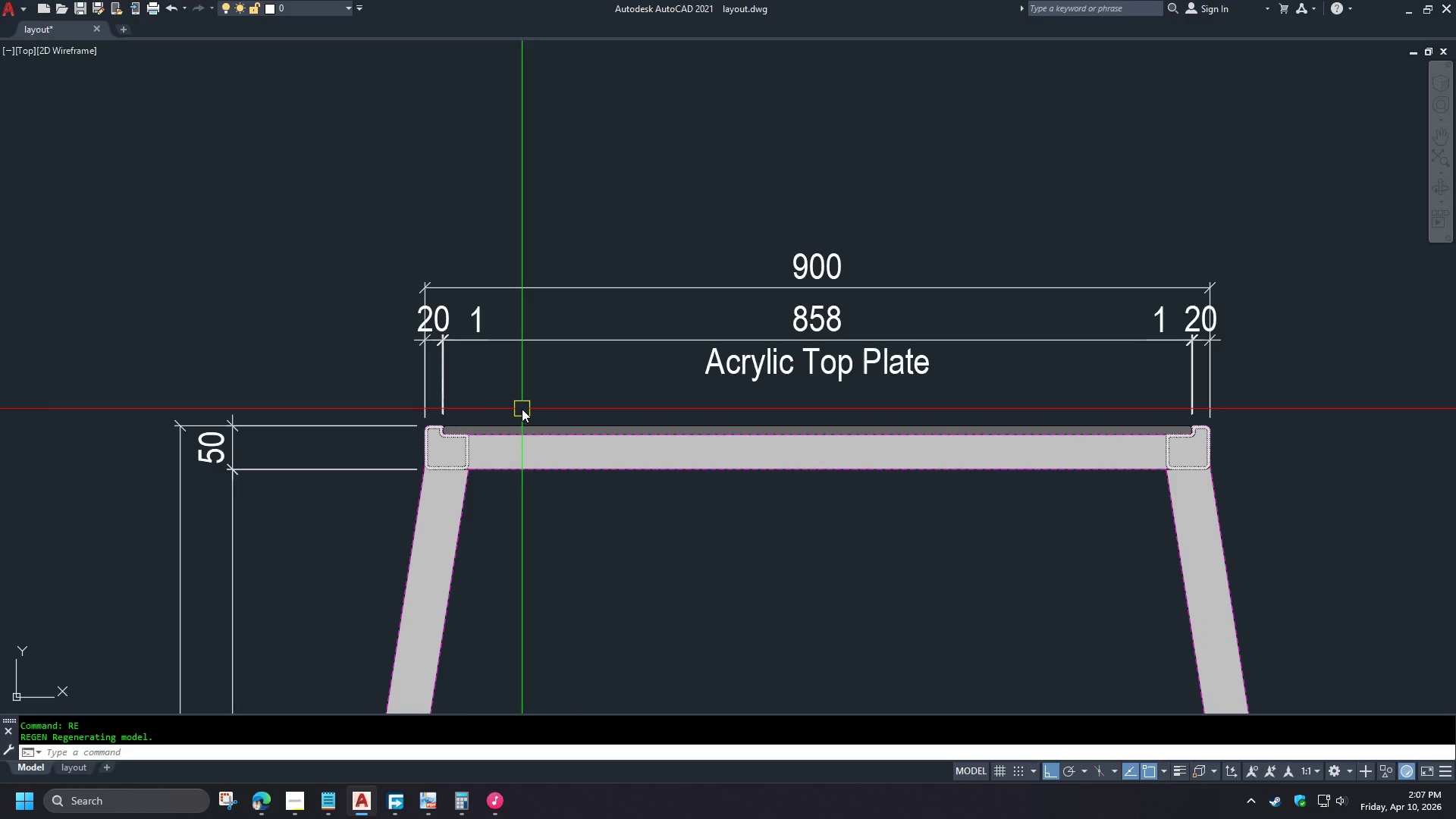 
wait(5.35)
 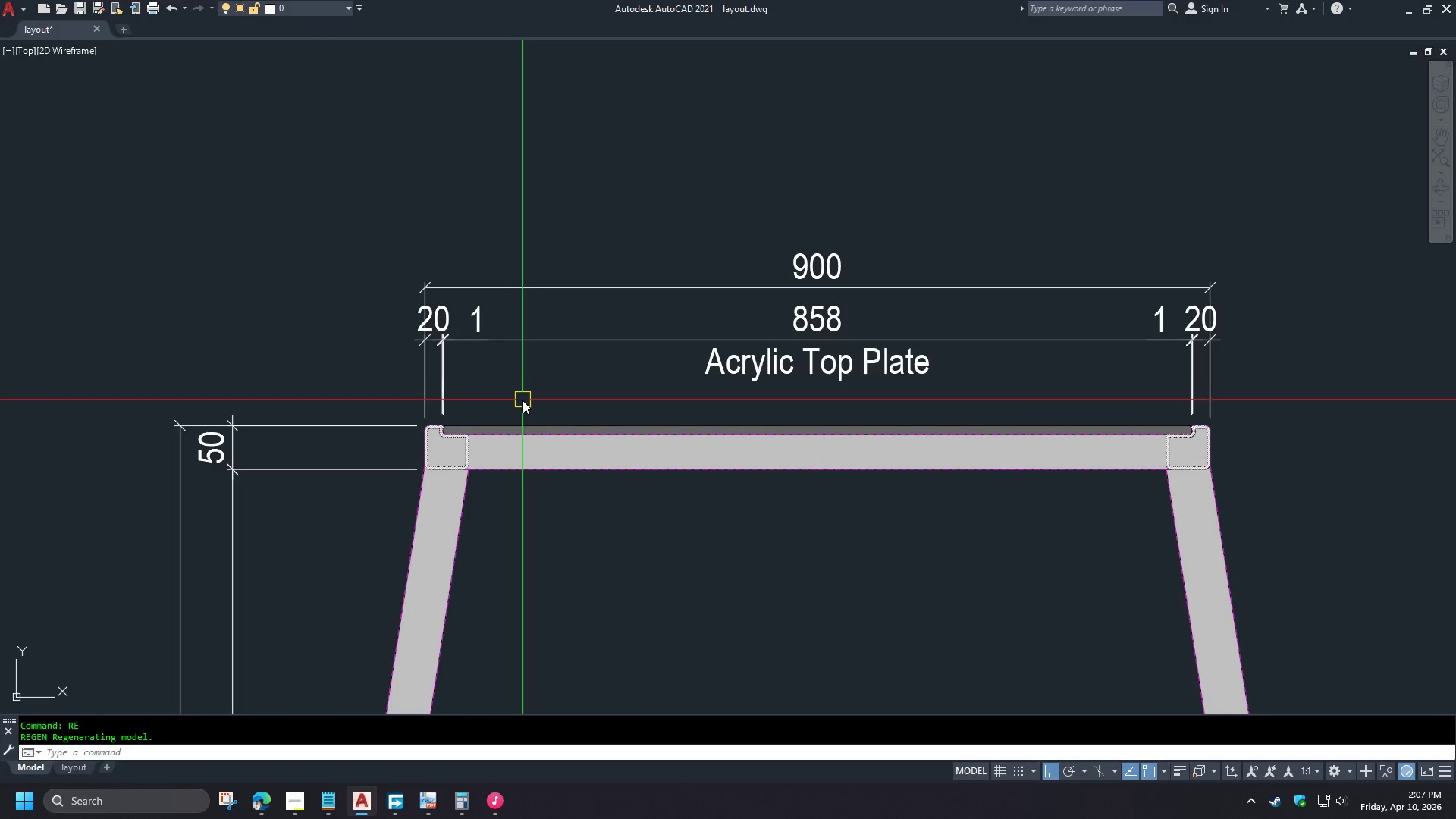 
scroll: coordinate [469, 414], scroll_direction: up, amount: 2.0
 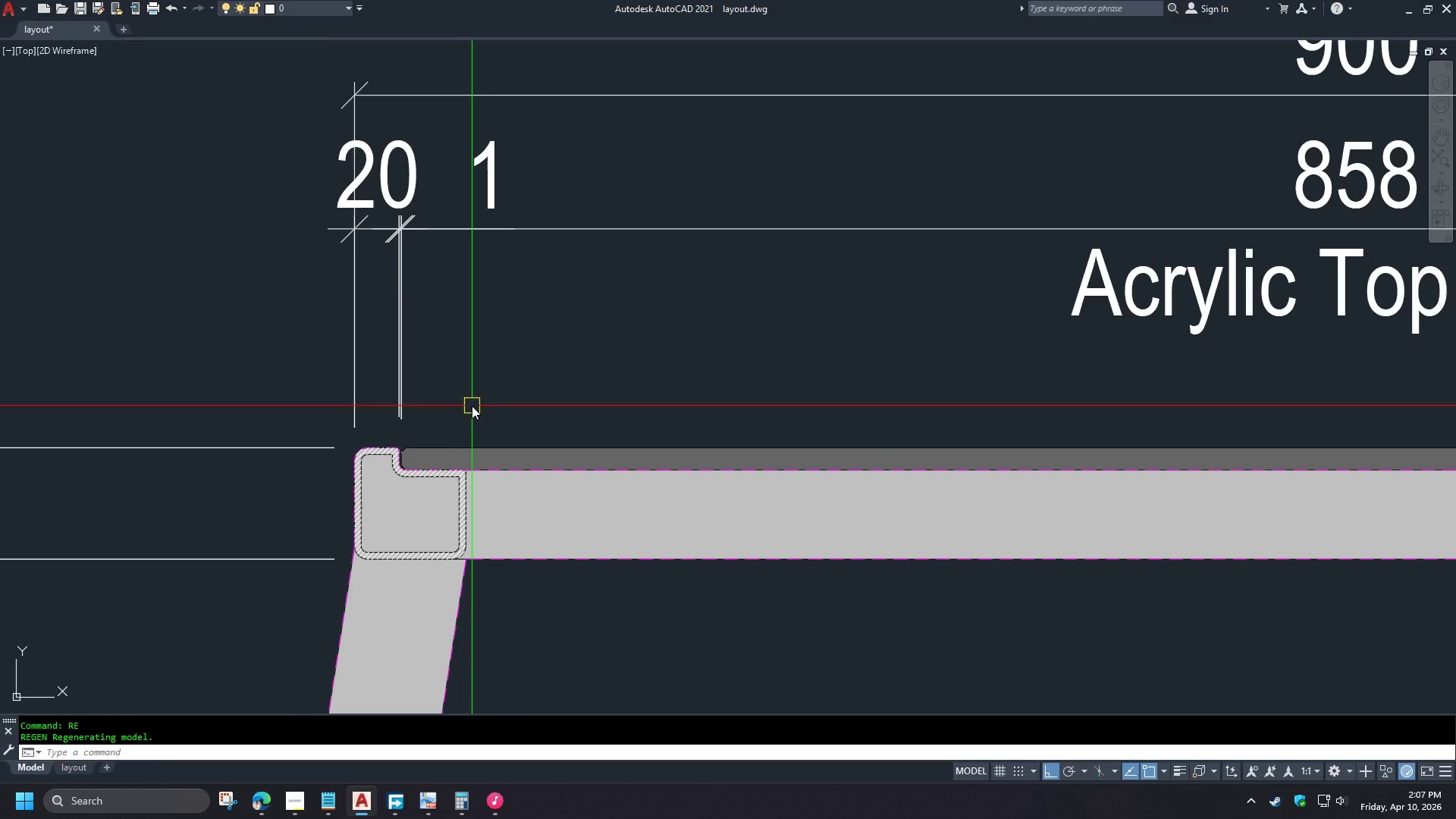 
scroll: coordinate [563, 378], scroll_direction: down, amount: 4.0
 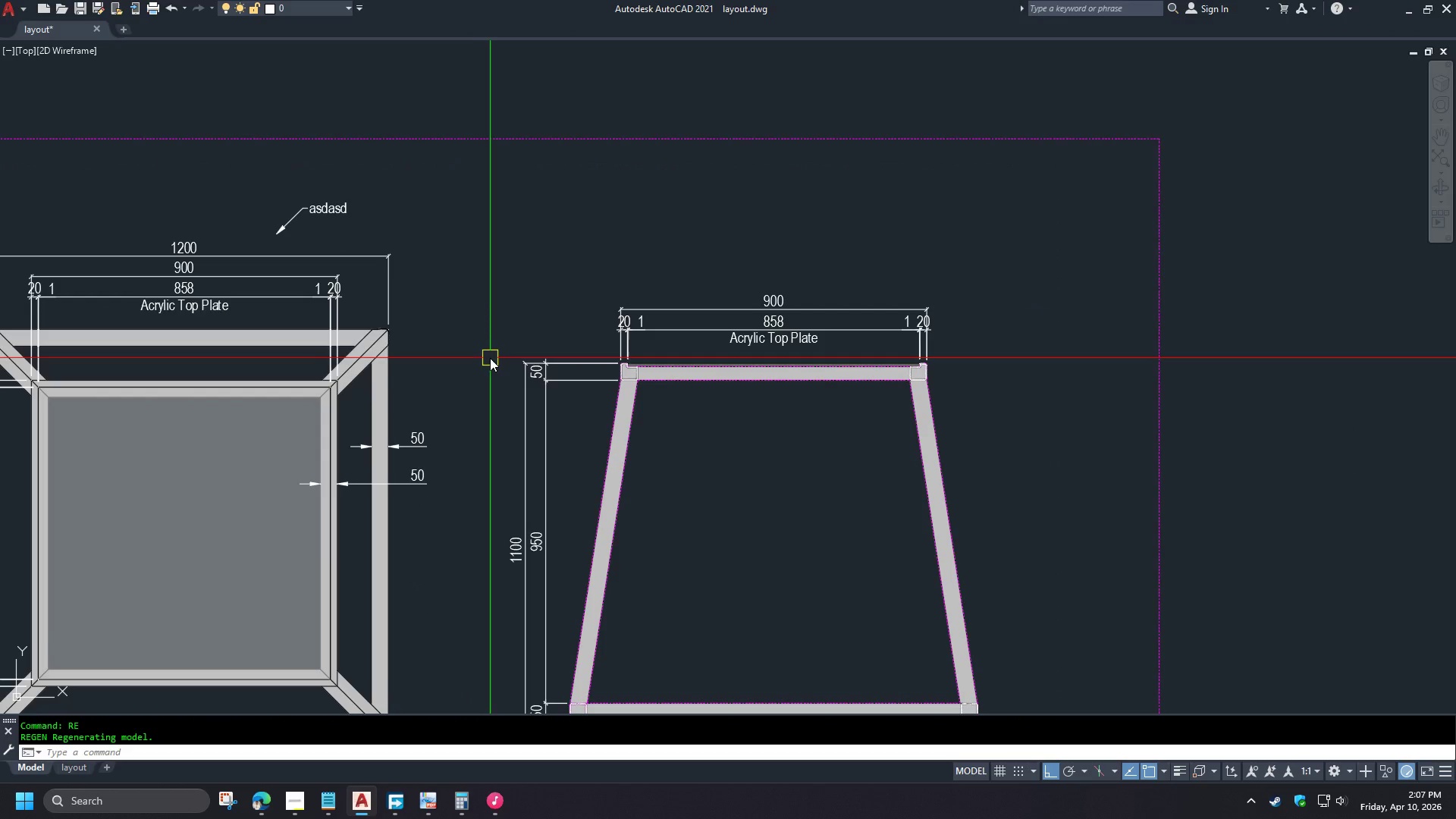 
left_click([317, 213])
 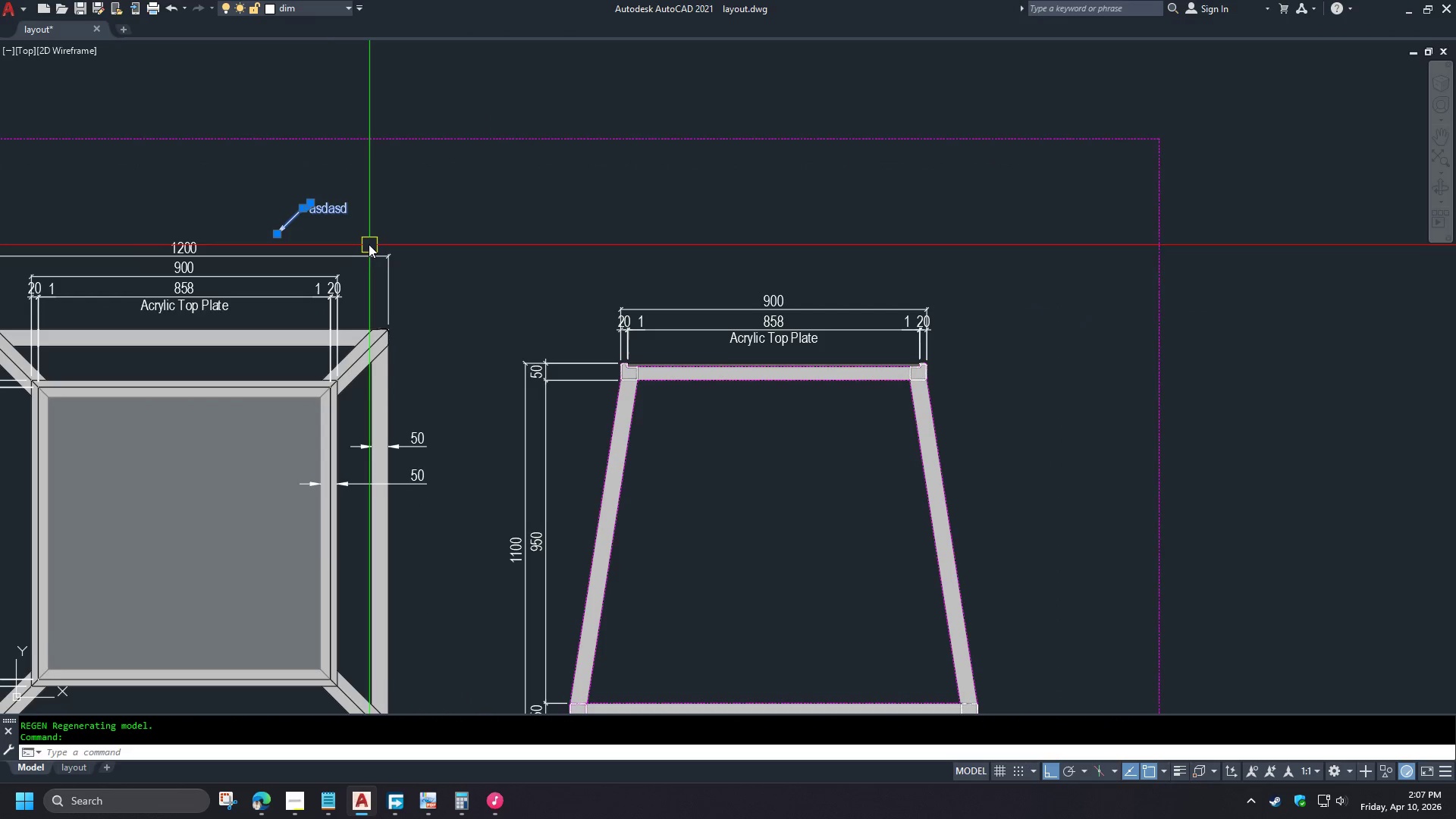 
key(M)
 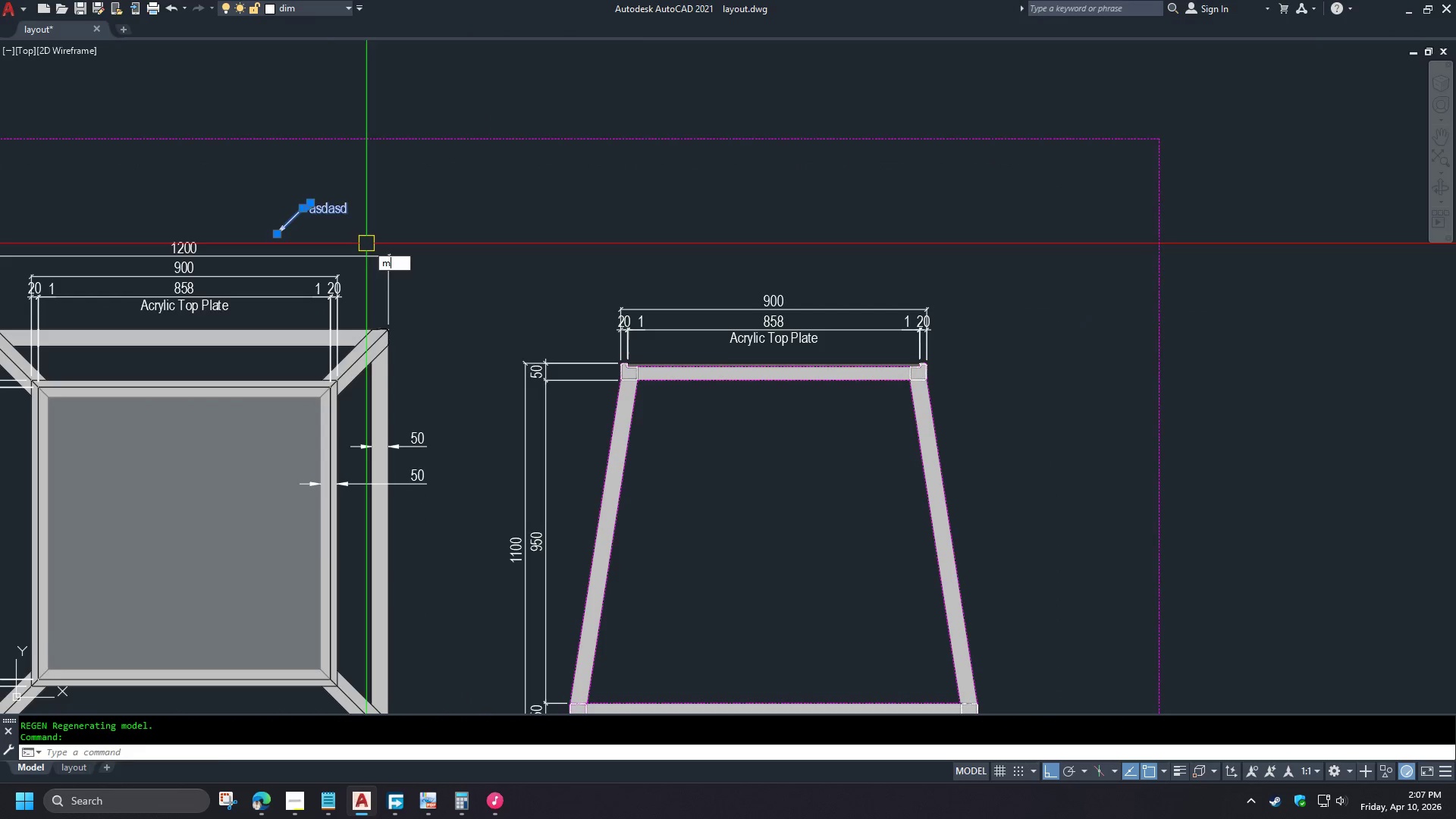 
key(Space)
 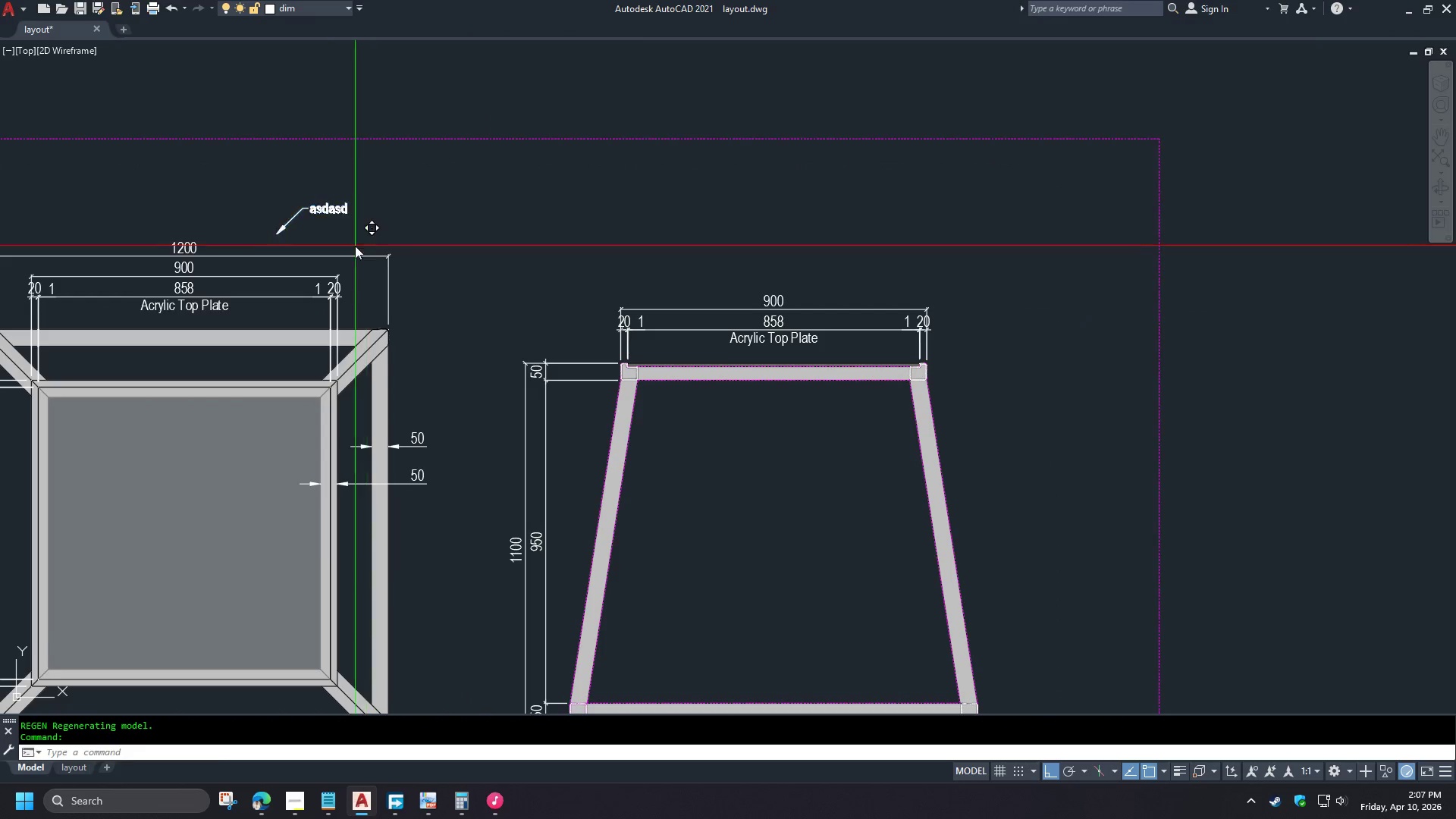 
left_click_drag(start_coordinate=[355, 246], to_coordinate=[366, 249])
 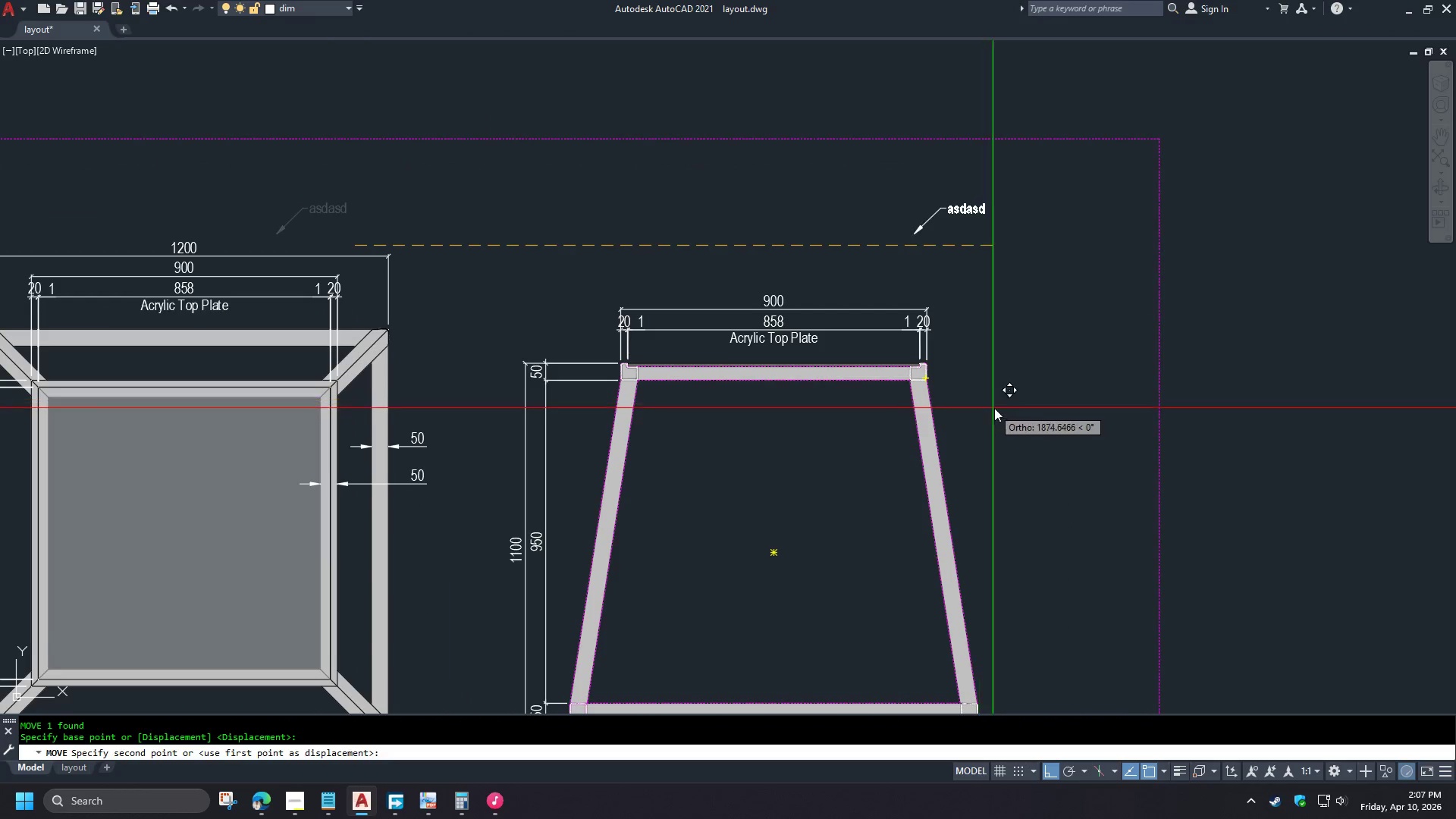 
hold_key(key=ShiftLeft, duration=1.41)
 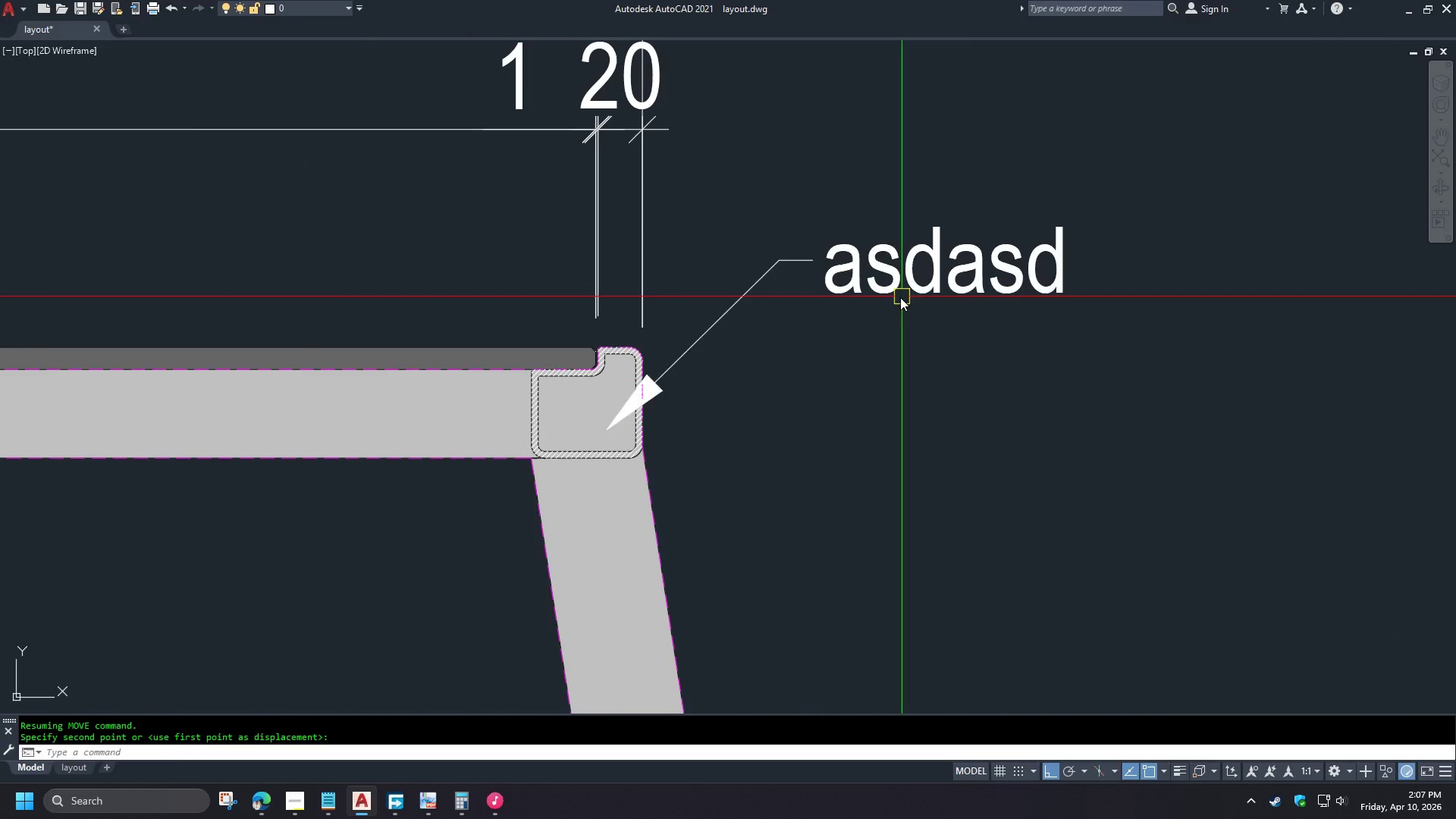 
scroll: coordinate [1006, 393], scroll_direction: up, amount: 2.0
 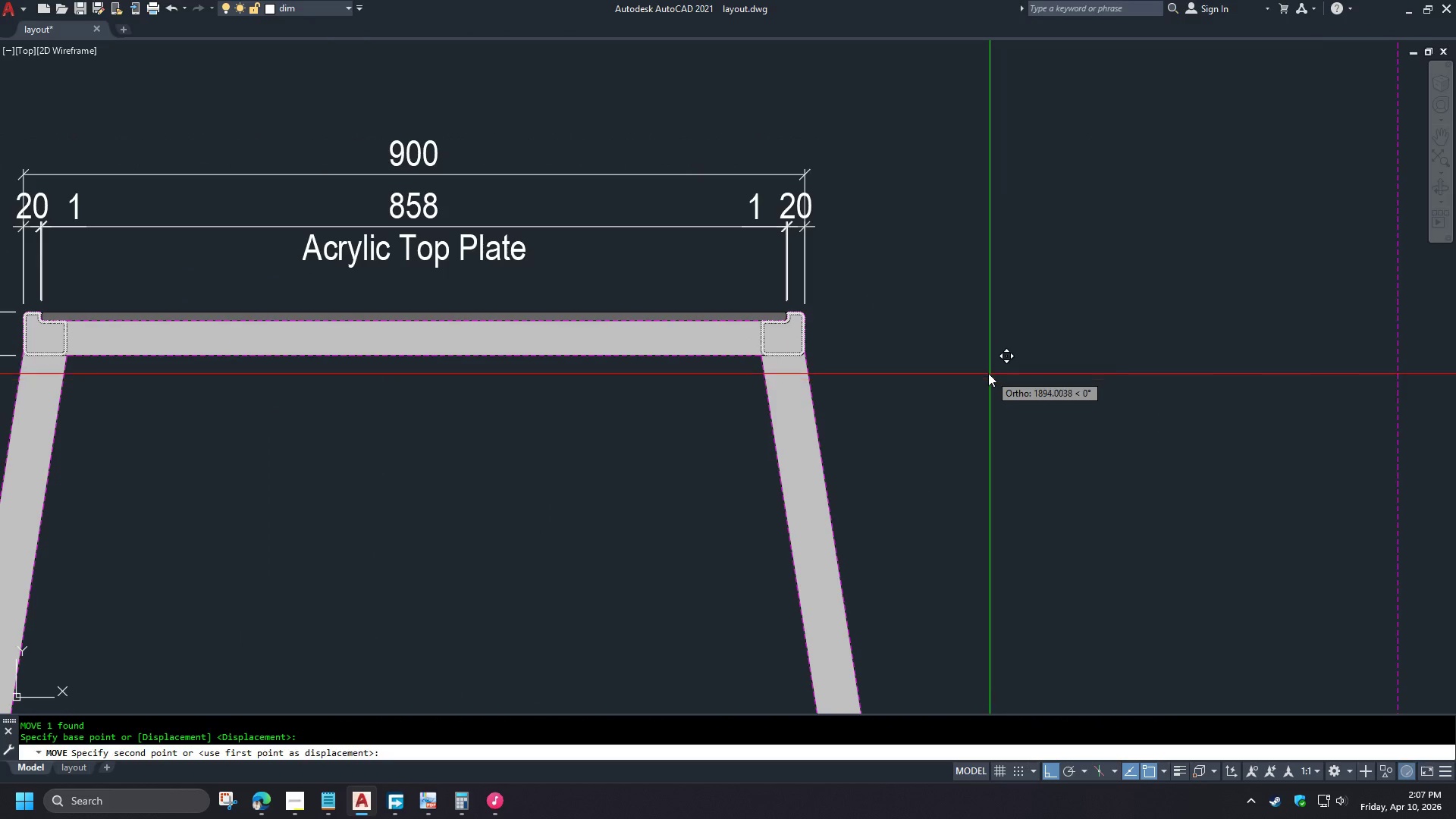 
hold_key(key=ShiftLeft, duration=22.17)
scroll: coordinate [909, 288], scroll_direction: up, amount: 2.0
 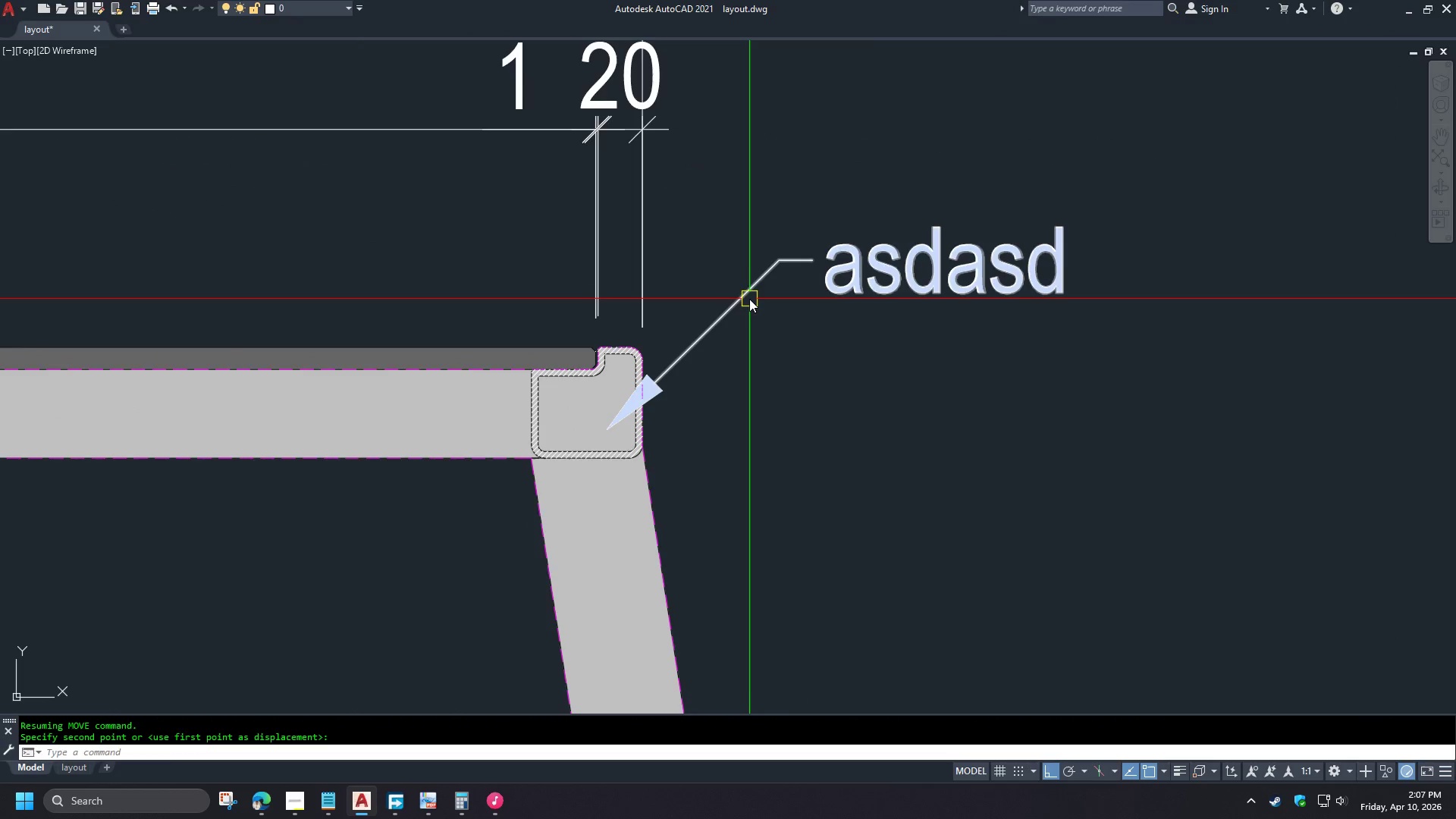 
left_click([745, 299])
 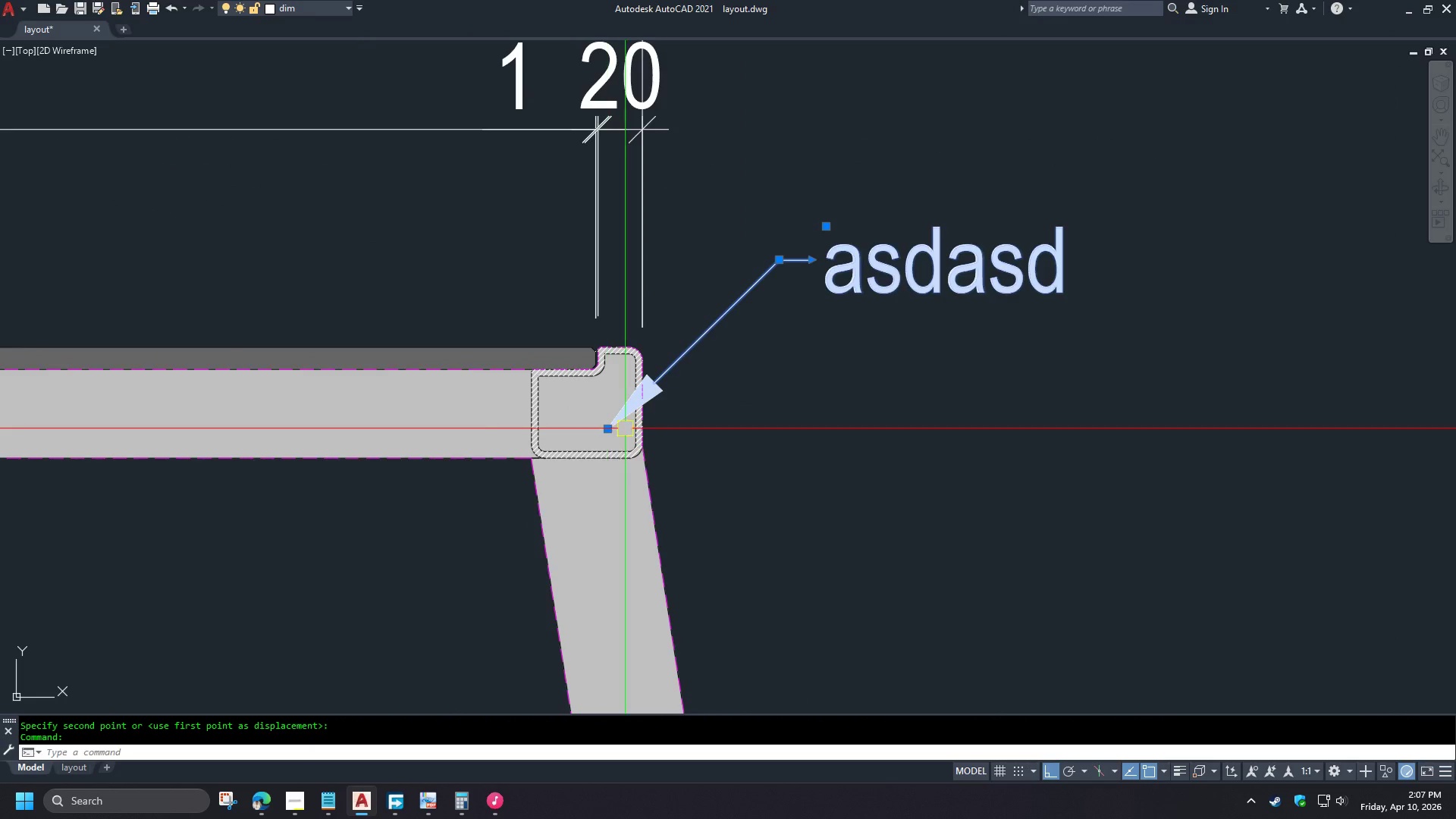 
scroll: coordinate [833, 365], scroll_direction: down, amount: 1.0
 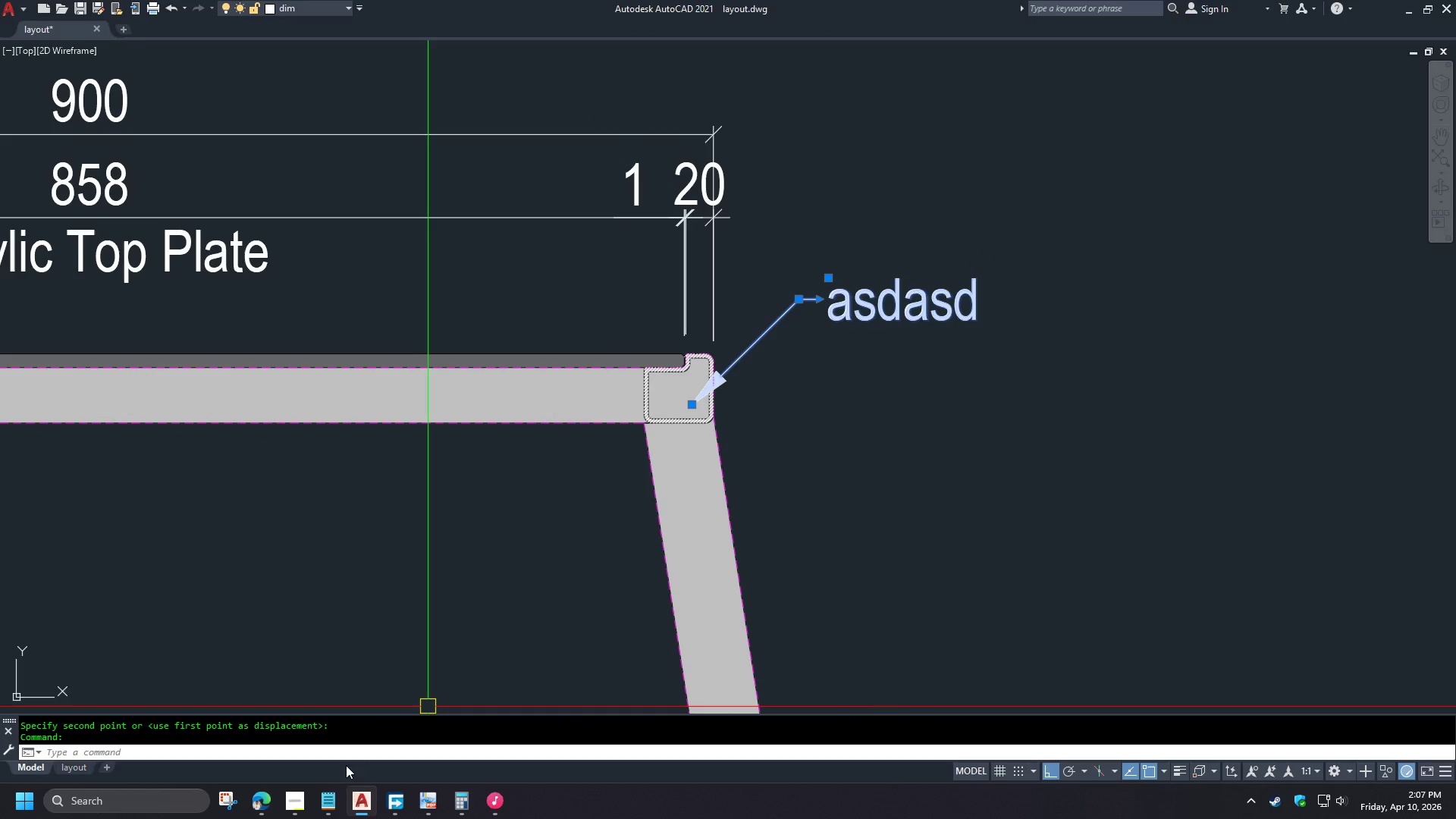 
left_click([306, 809])